 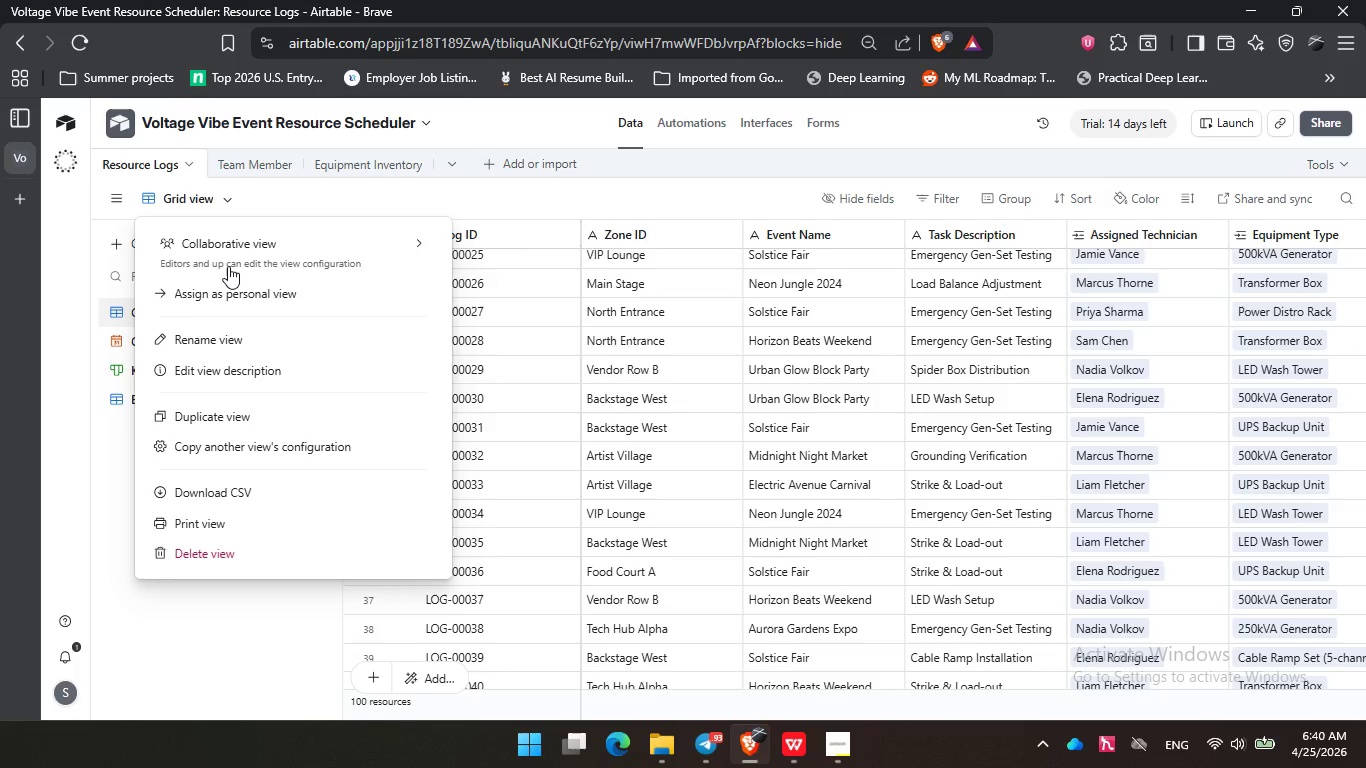 
left_click([285, 489])
 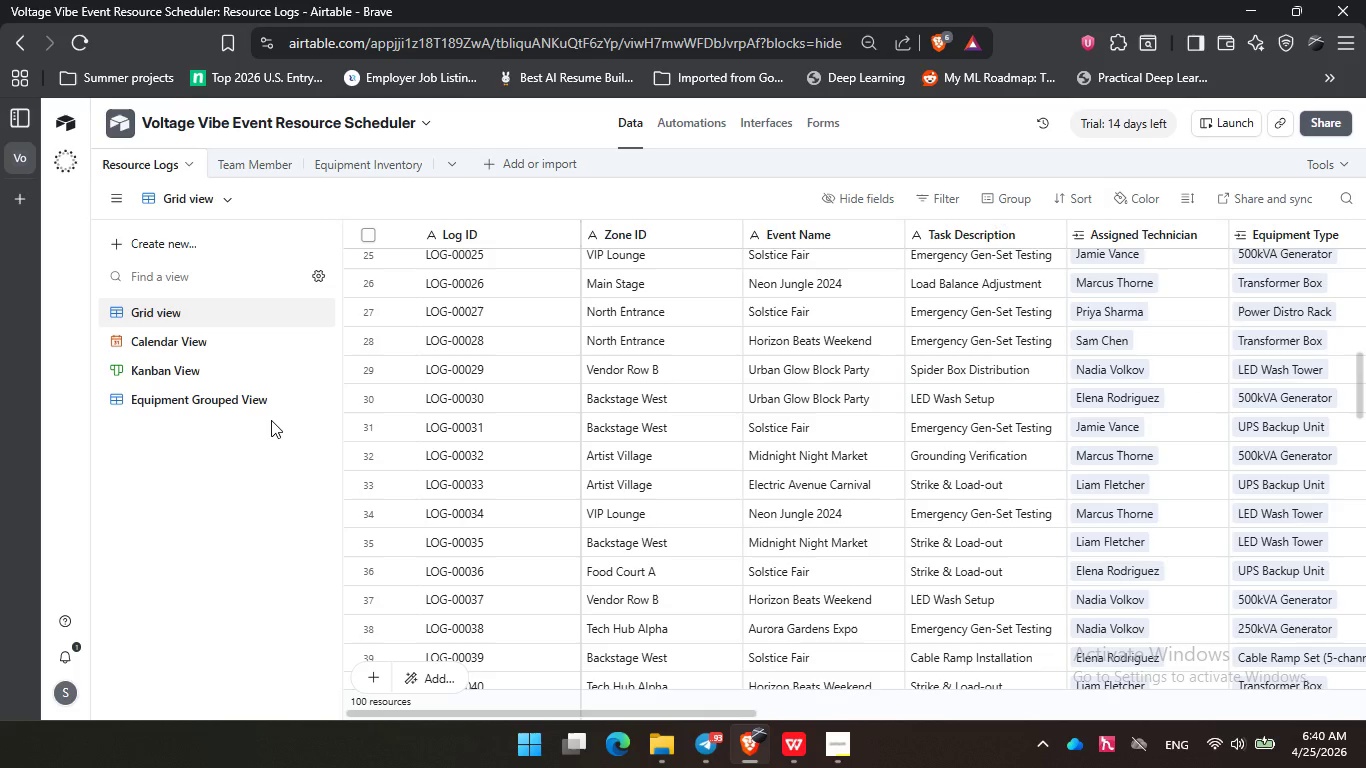 
wait(14.44)
 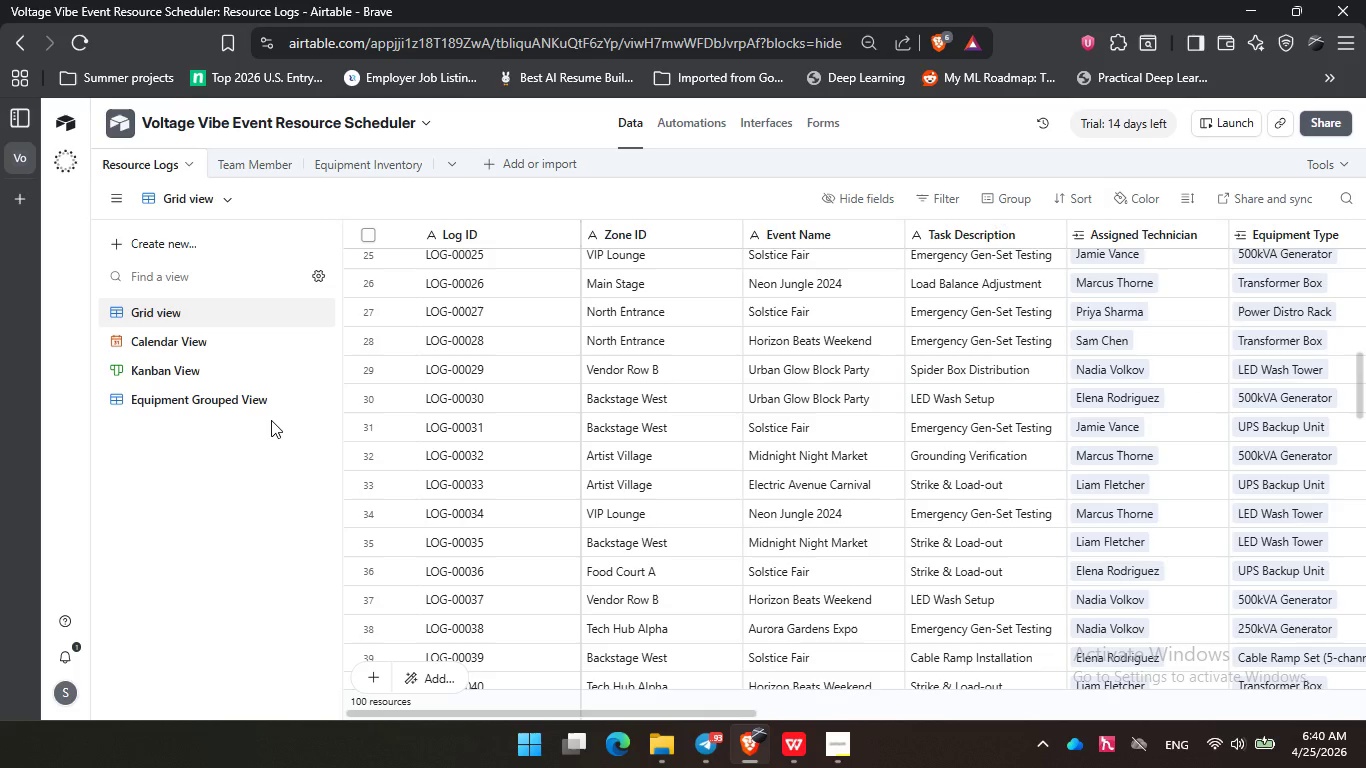 
left_click([80, 289])
 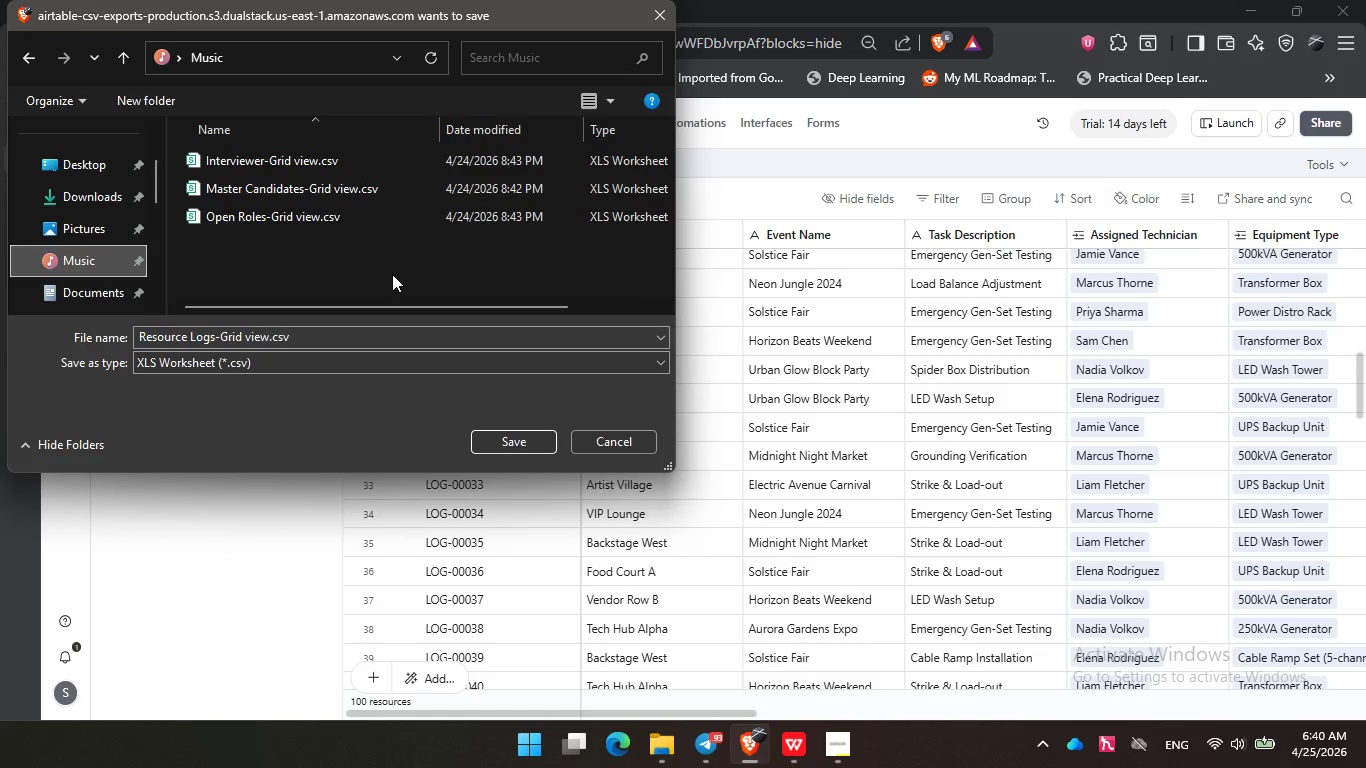 
left_click_drag(start_coordinate=[392, 274], to_coordinate=[225, 167])
 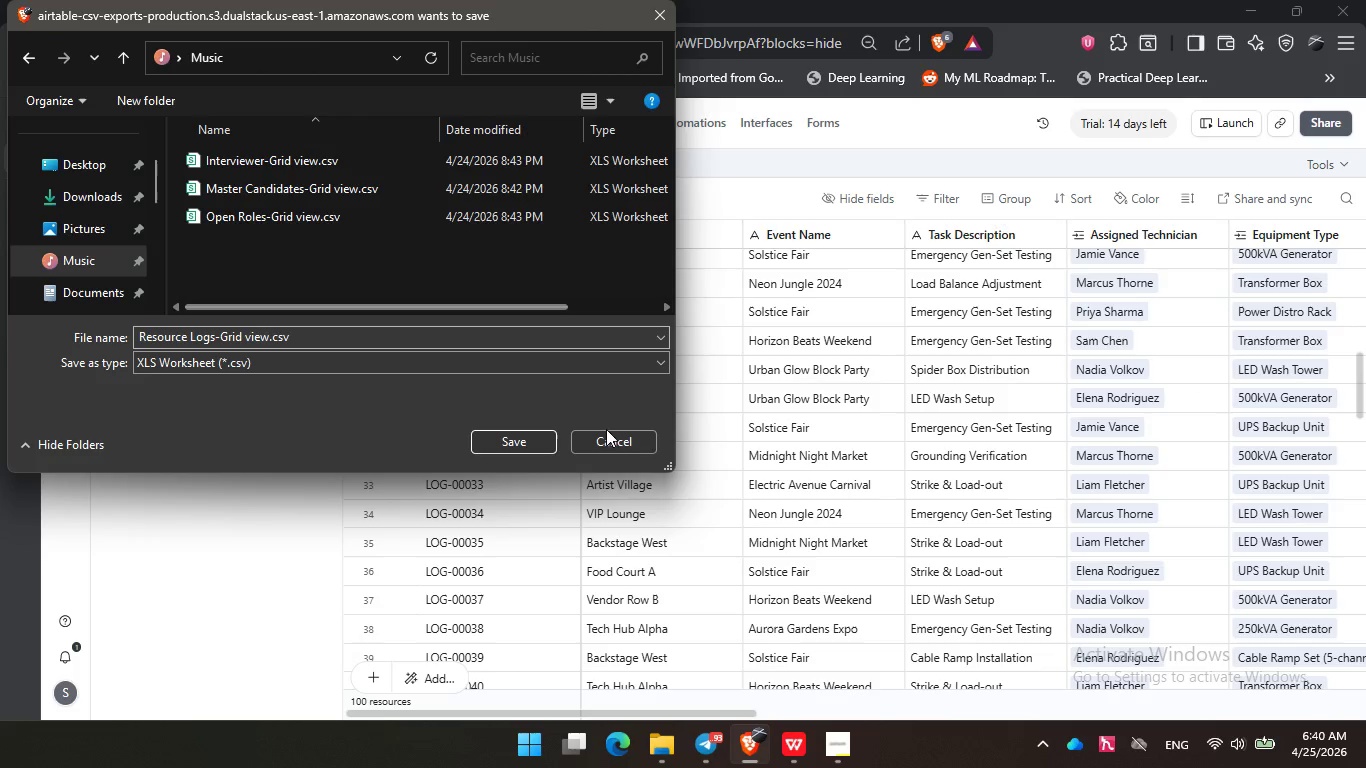 
left_click([609, 435])
 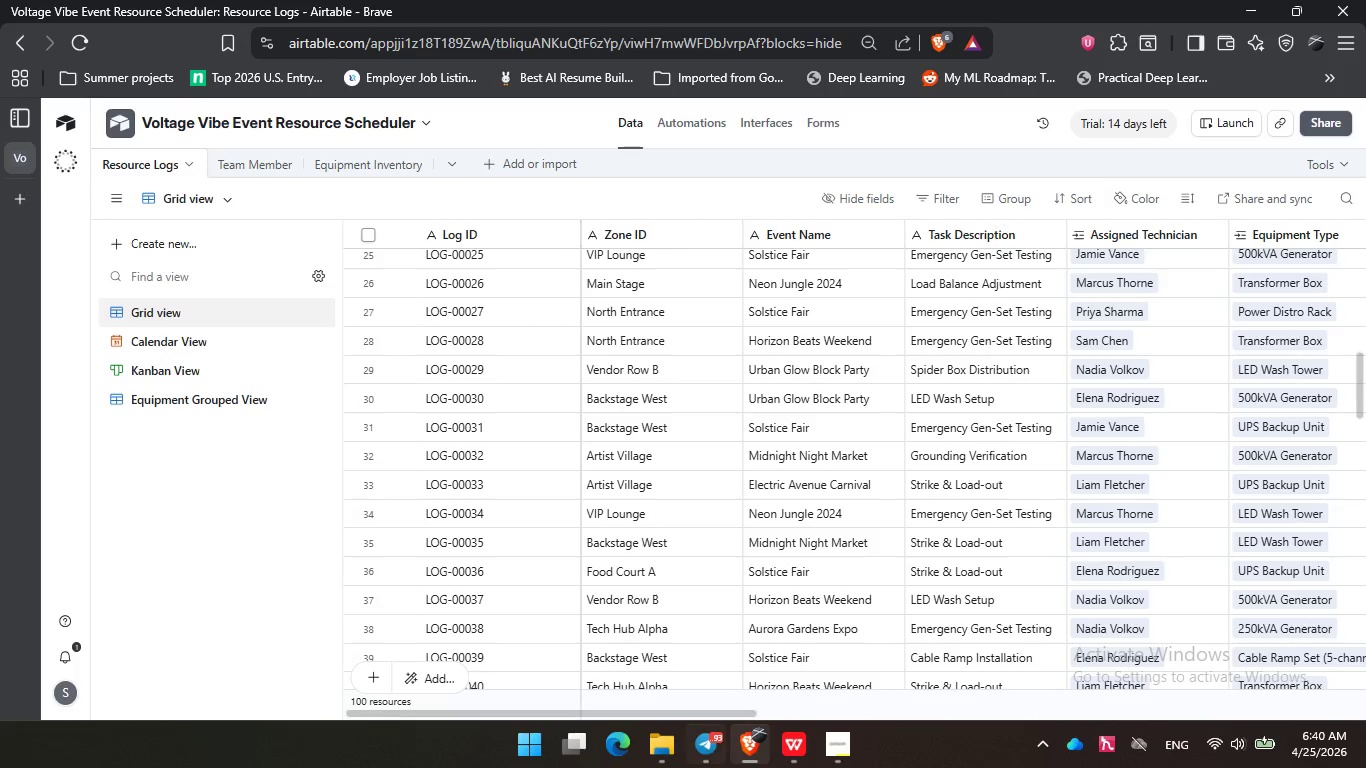 
left_click([671, 767])
 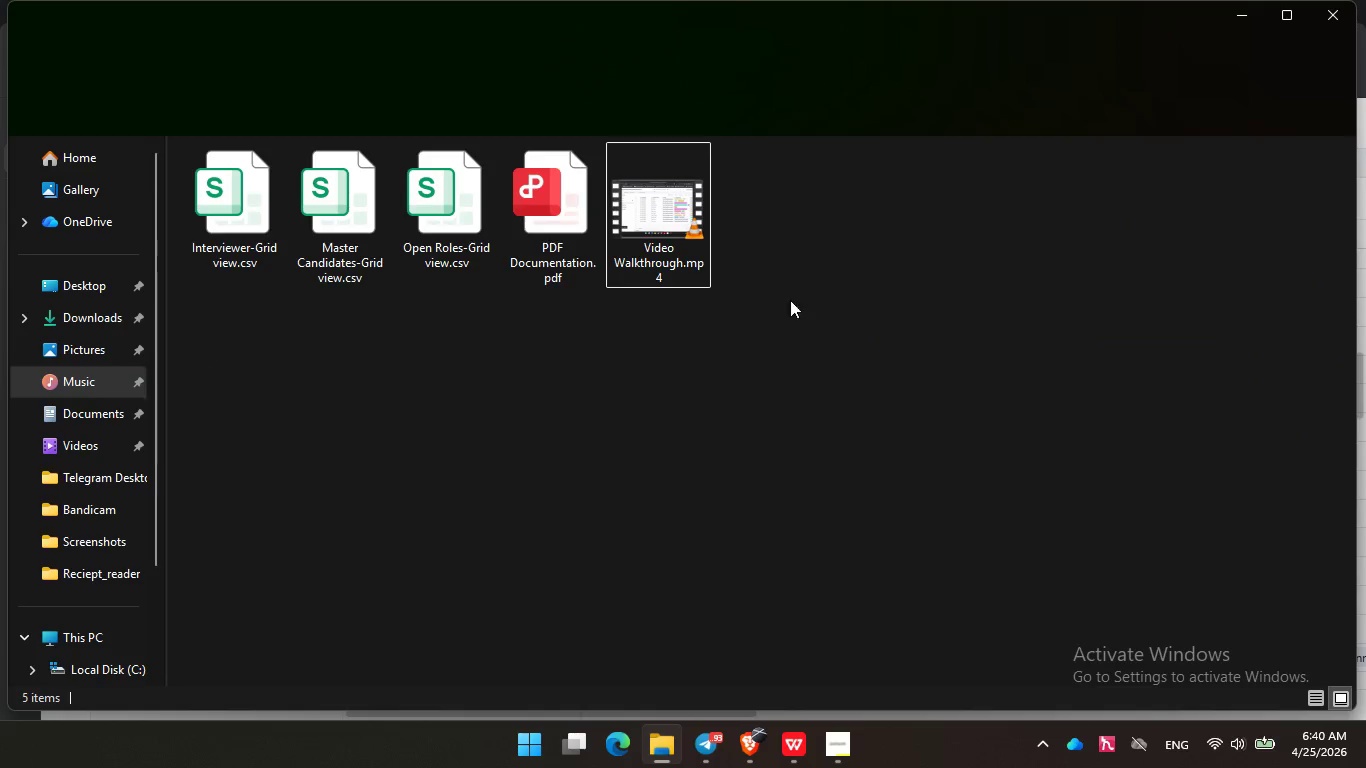 
left_click_drag(start_coordinate=[845, 284], to_coordinate=[182, 183])
 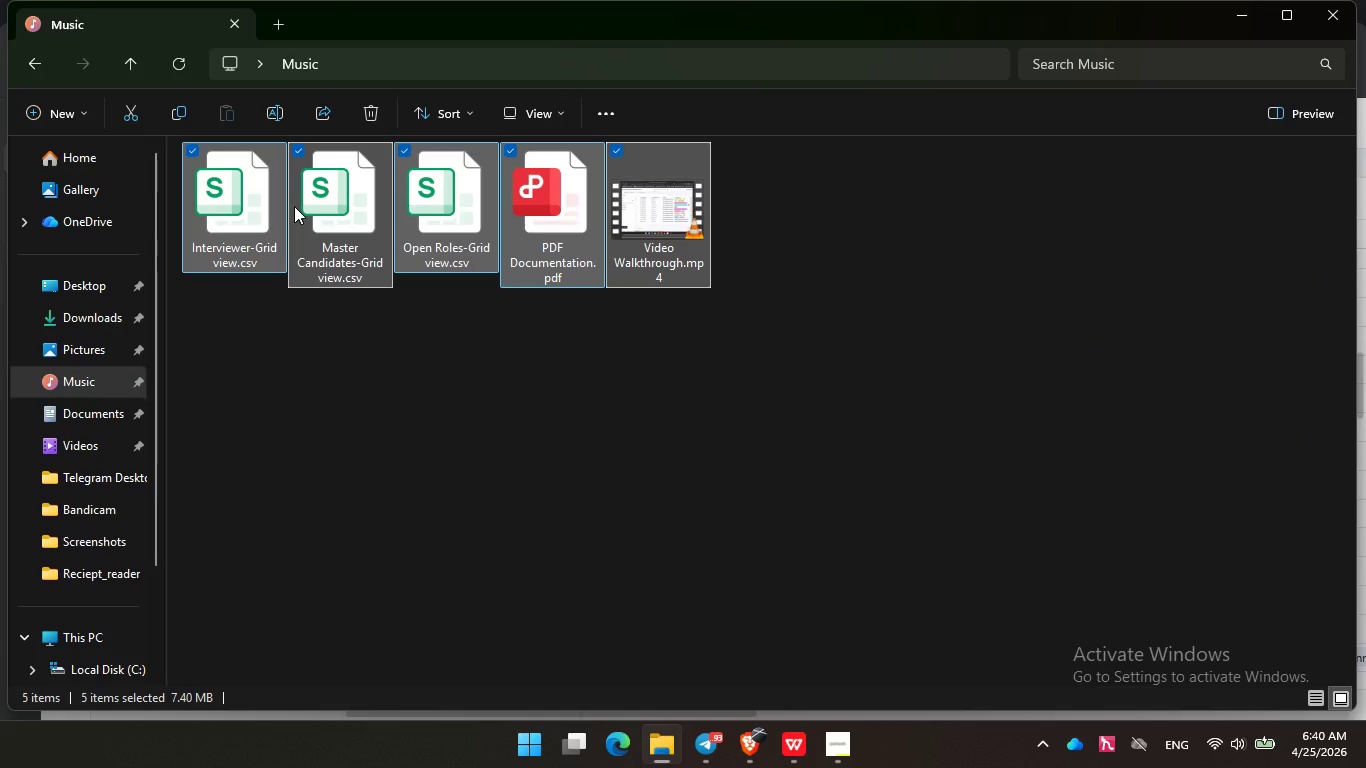 
key(Delete)
 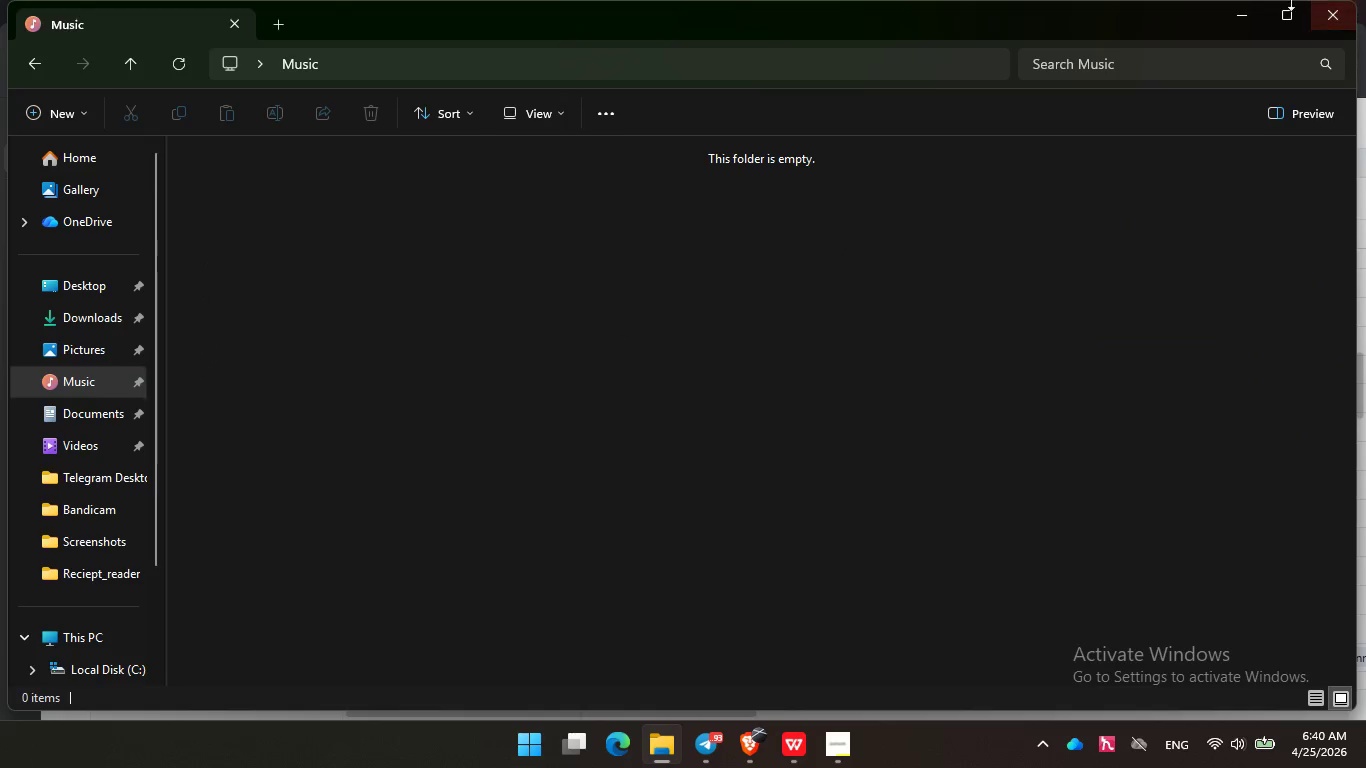 
left_click([1243, 10])
 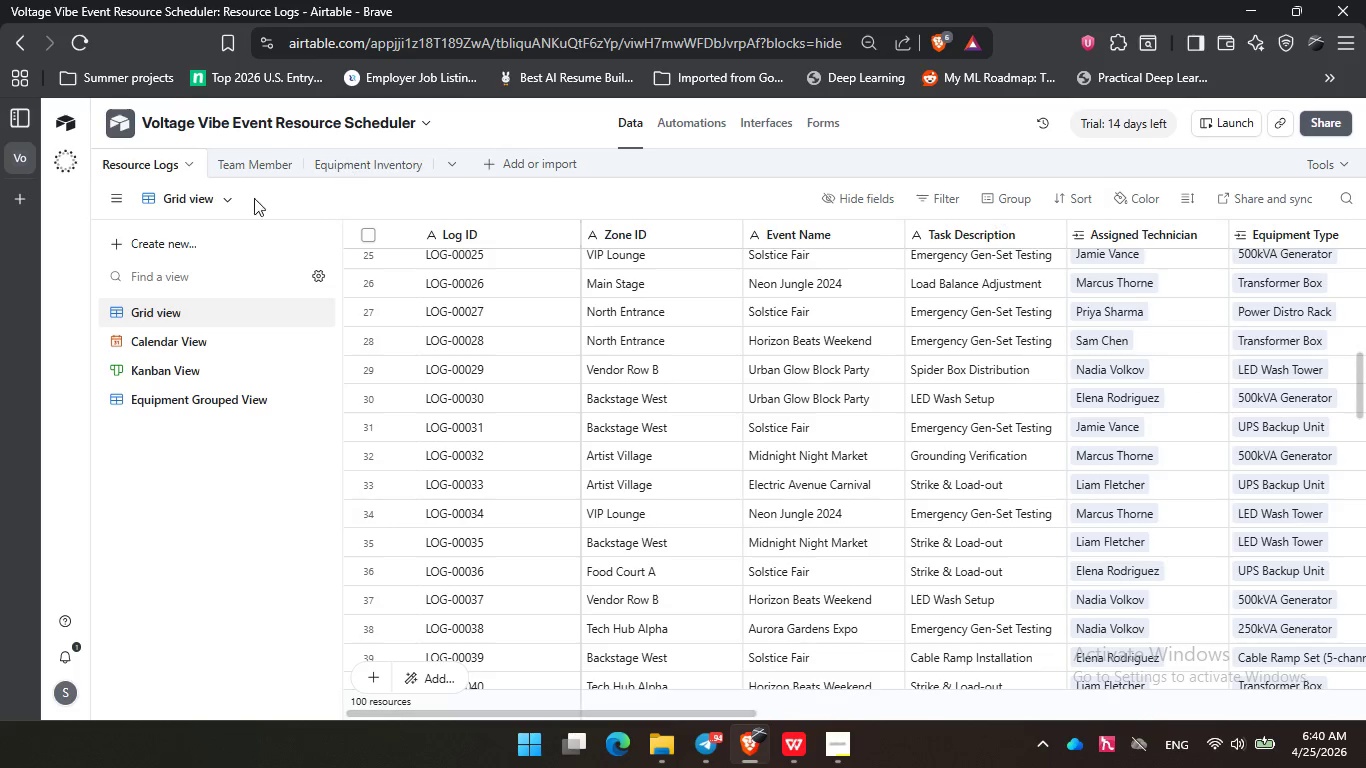 
left_click([184, 205])
 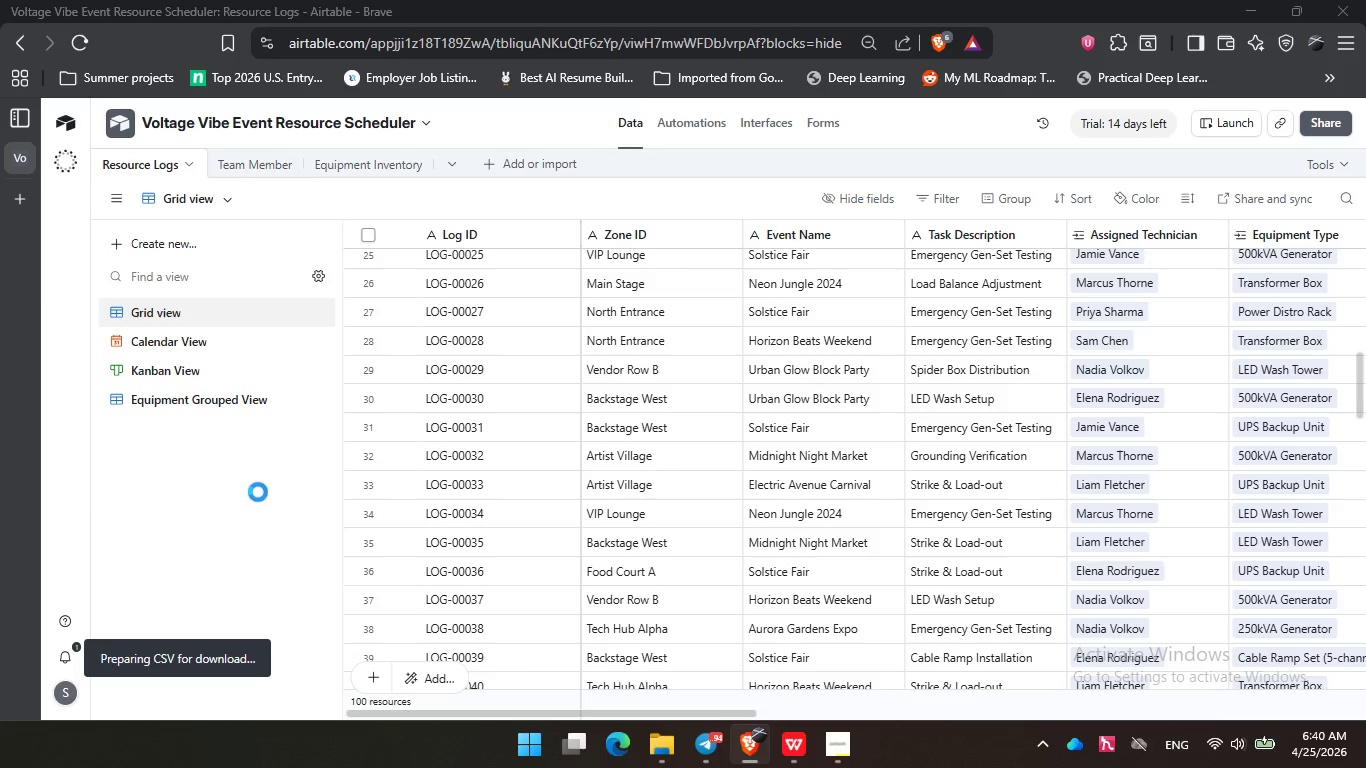 
left_click([316, 337])
 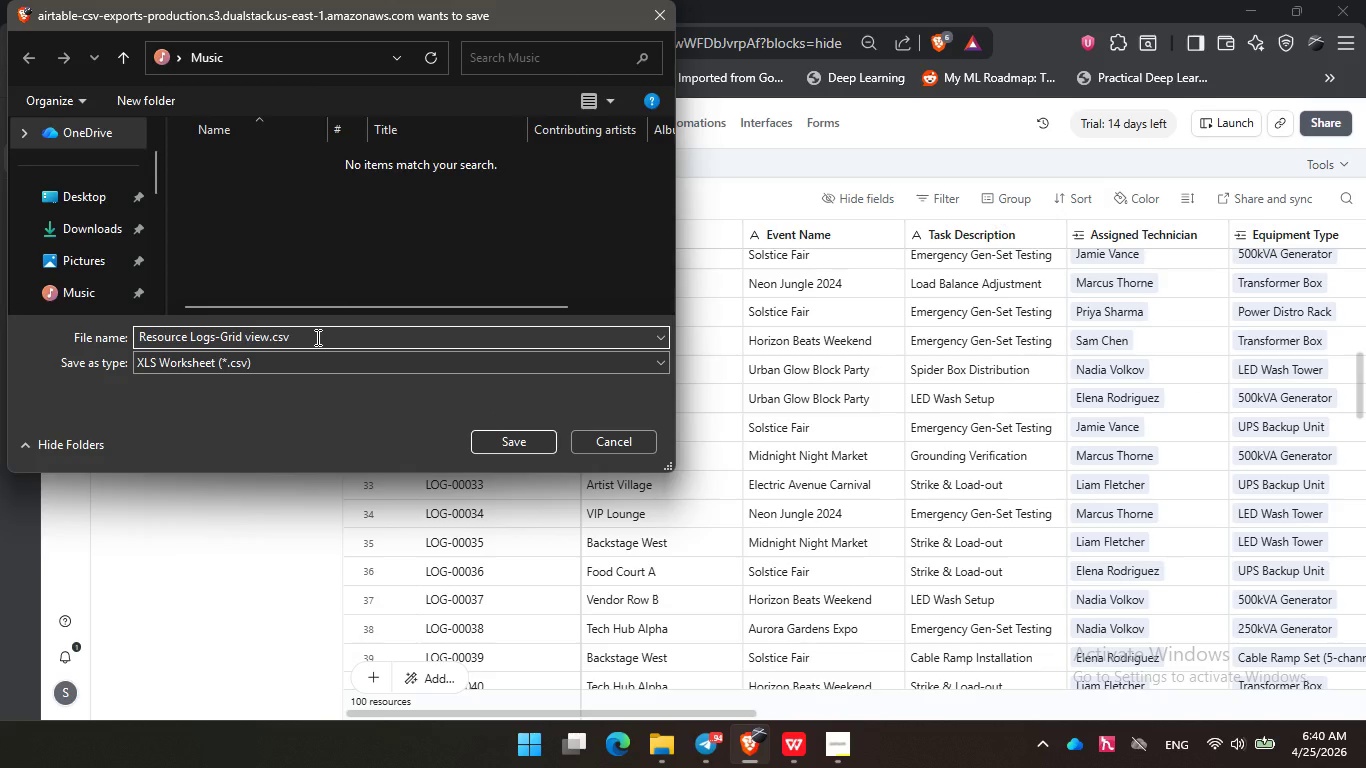 
key(Backspace)
key(Backspace)
key(Backspace)
type(xlsx)
 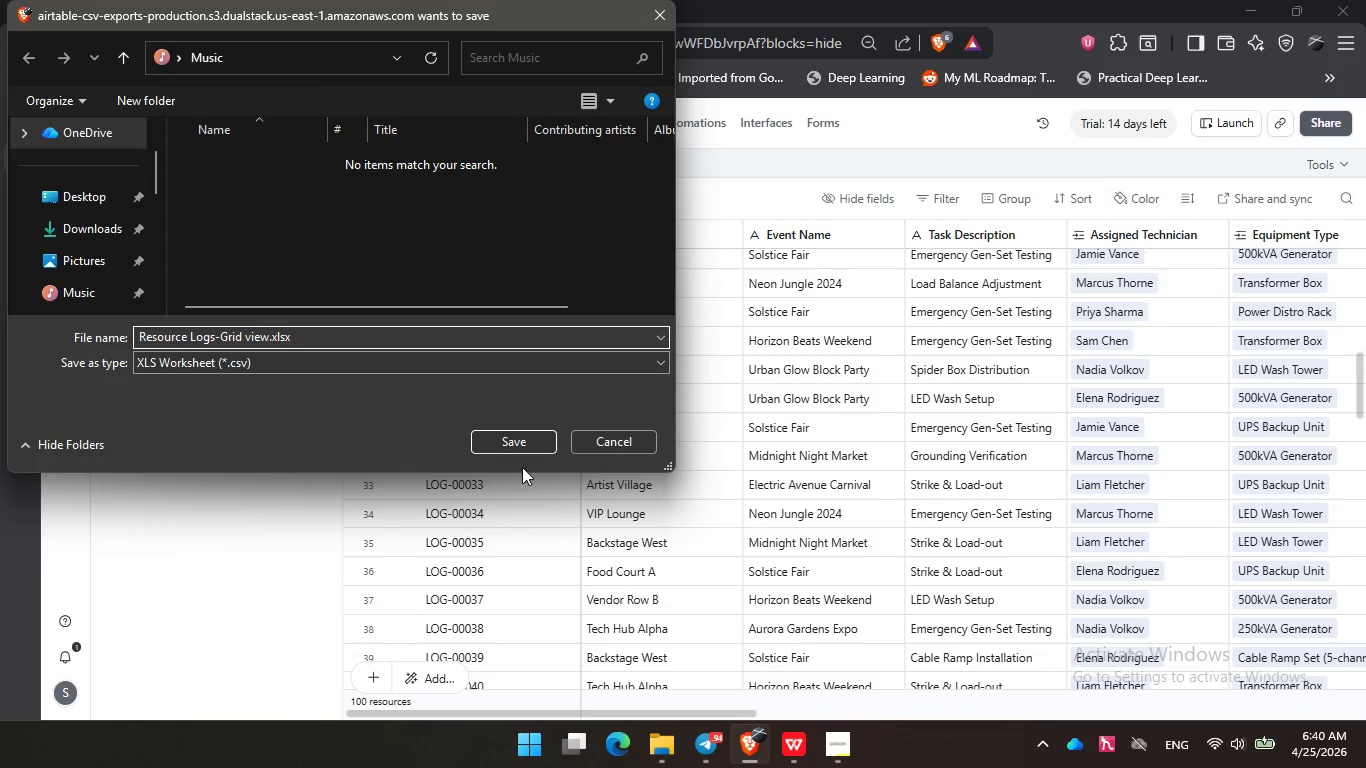 
left_click([522, 430])
 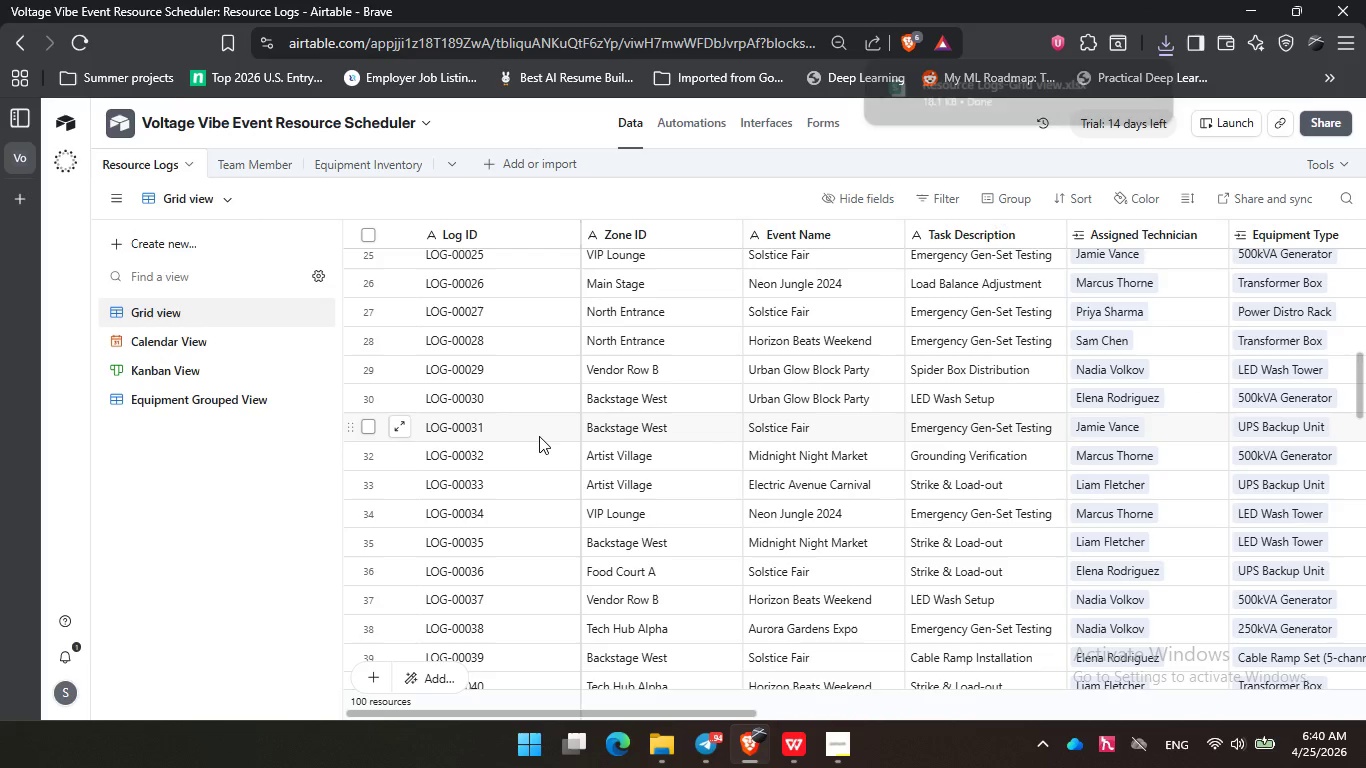 
left_click([833, 754])